 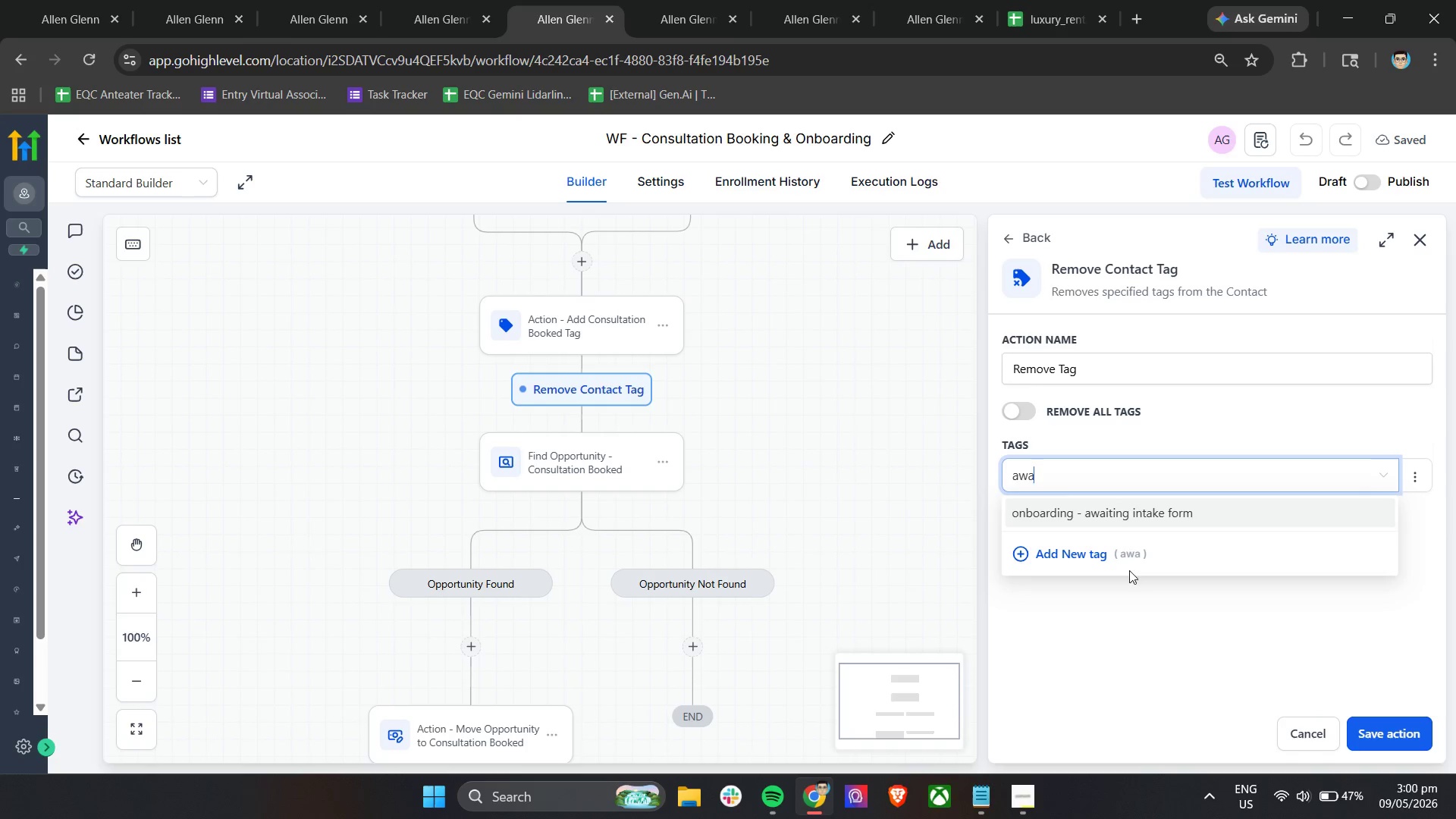 
scroll: coordinate [702, 571], scroll_direction: down, amount: 5.0
 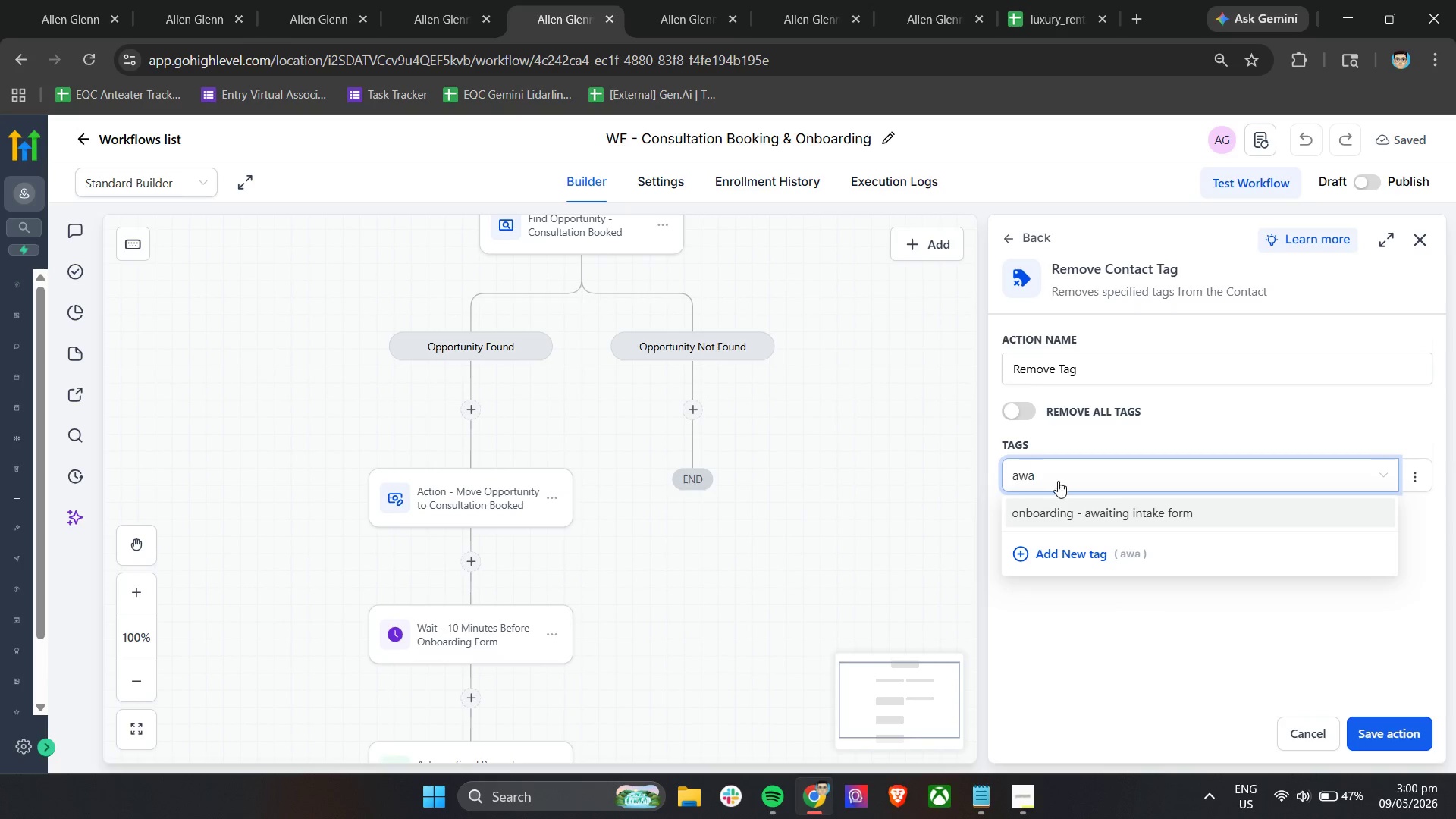 
double_click([1064, 476])
 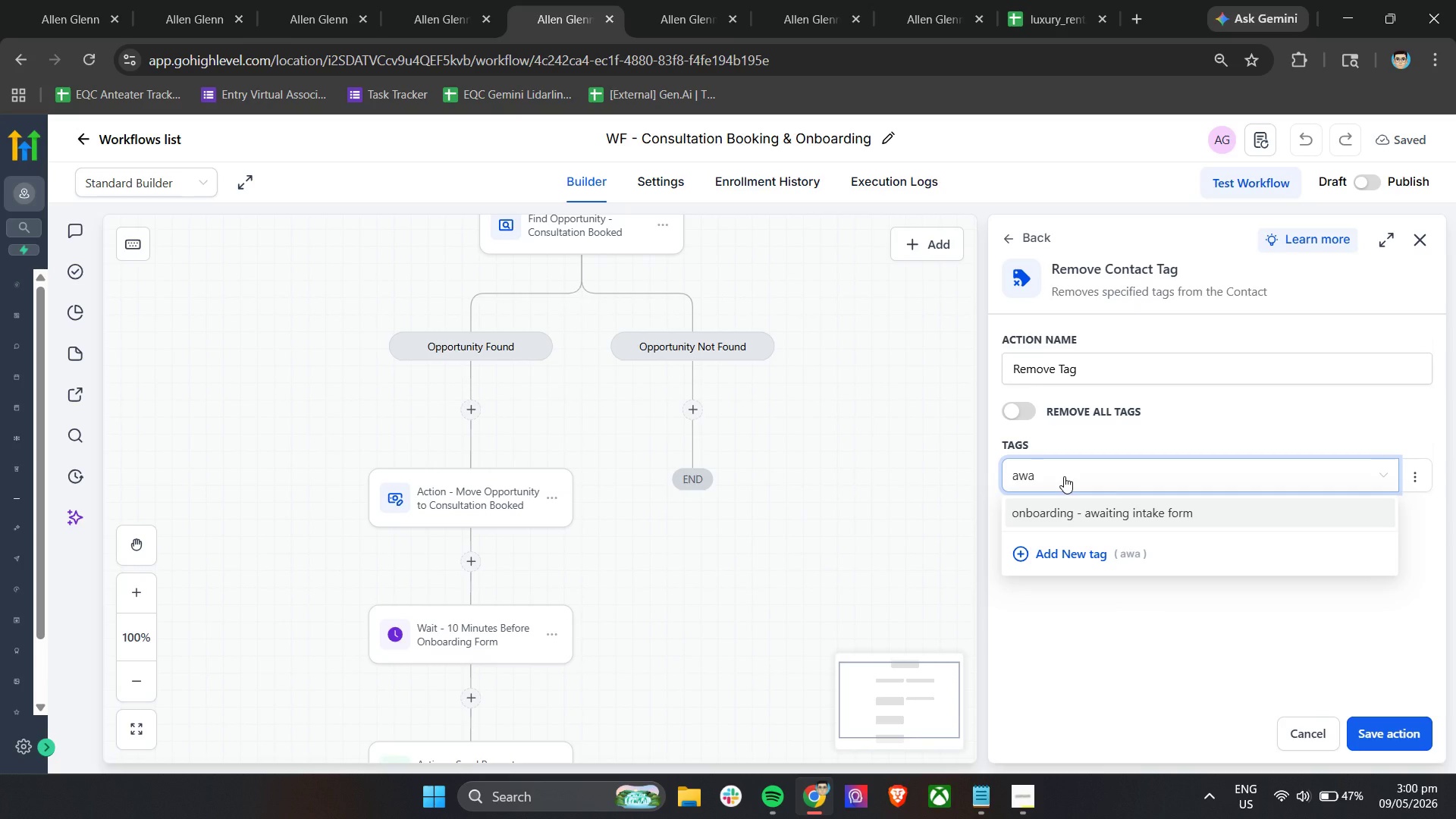 
key(Backspace)
 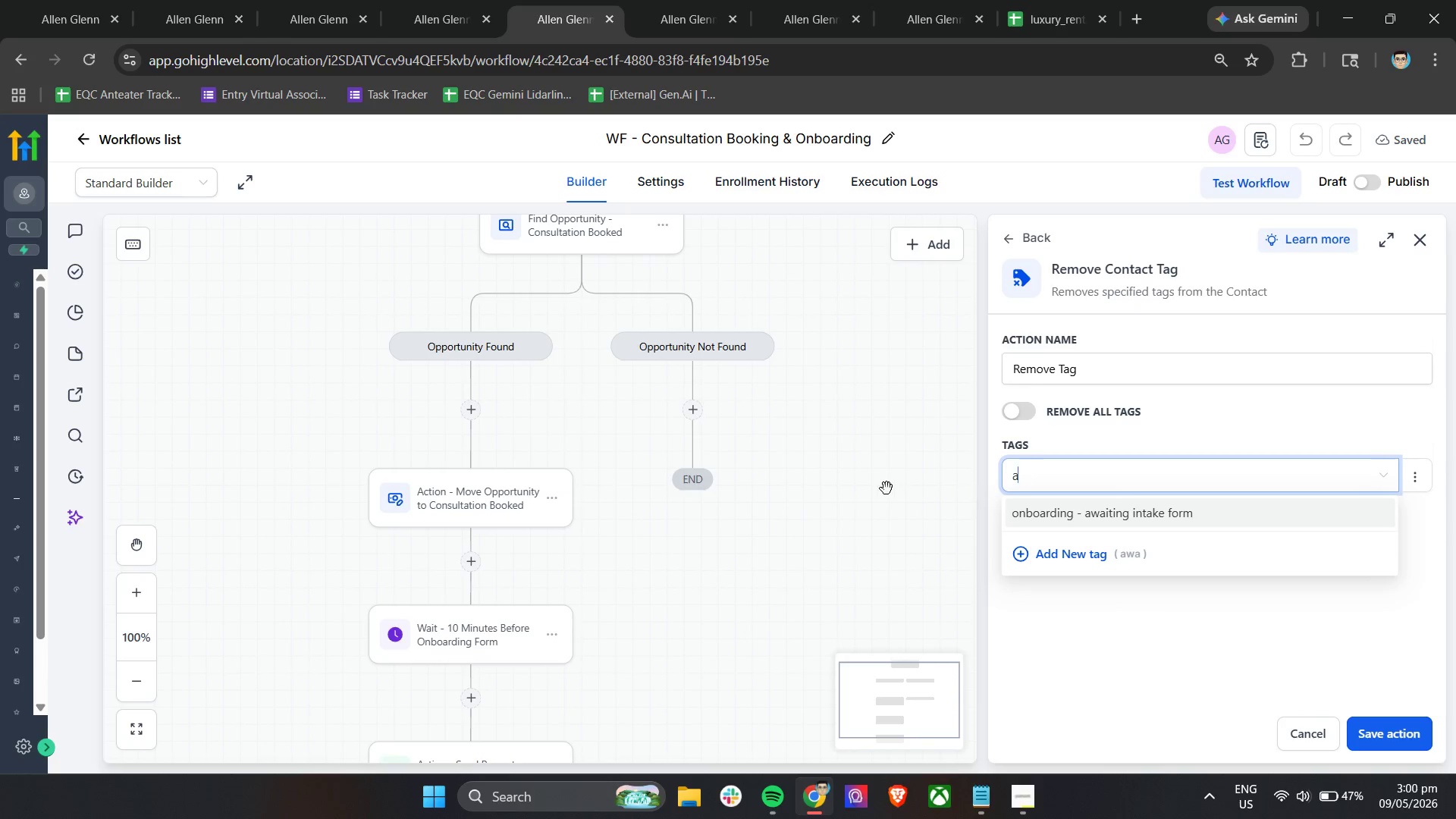 
key(Backspace)
 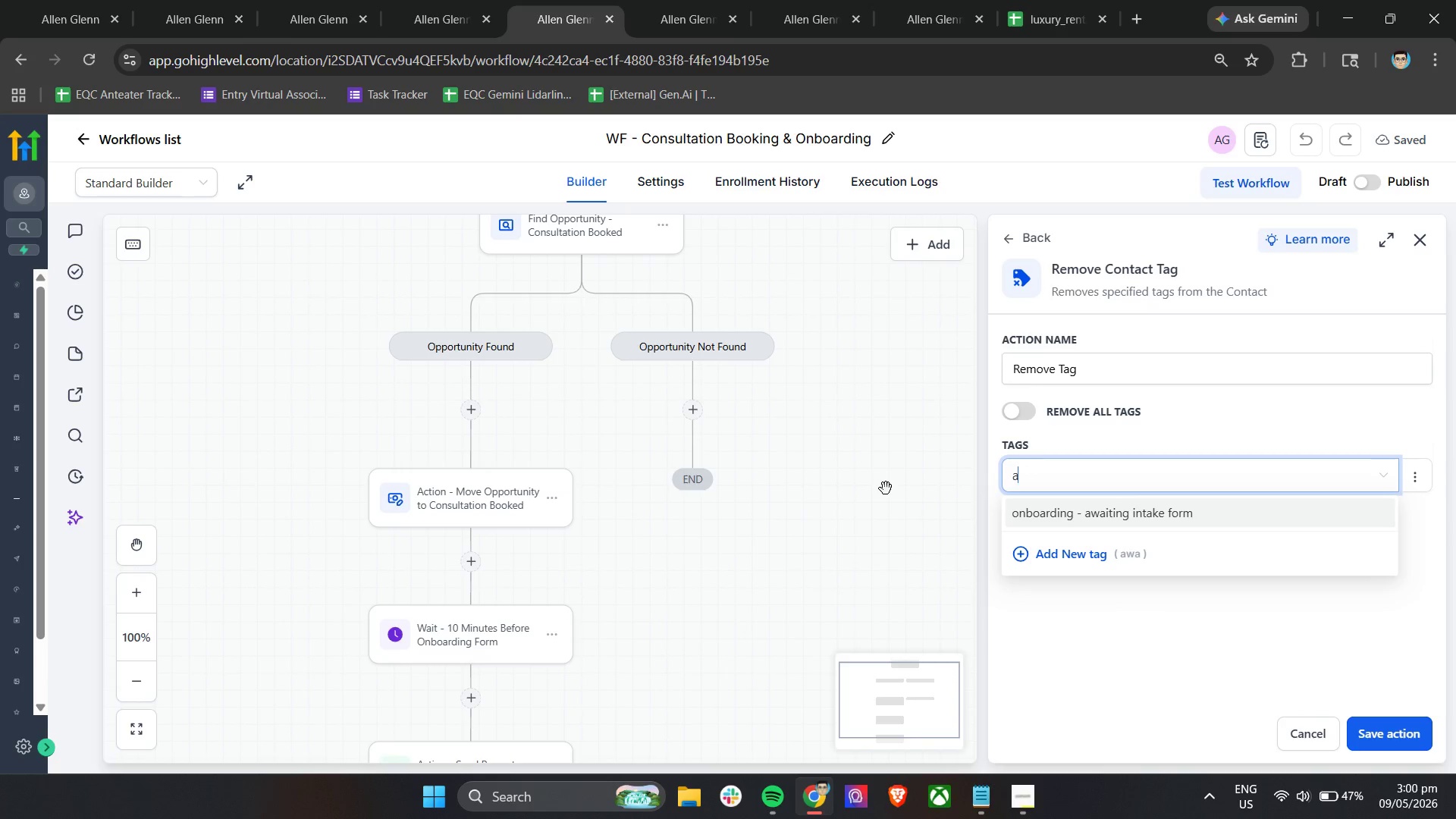 
key(Backspace)
 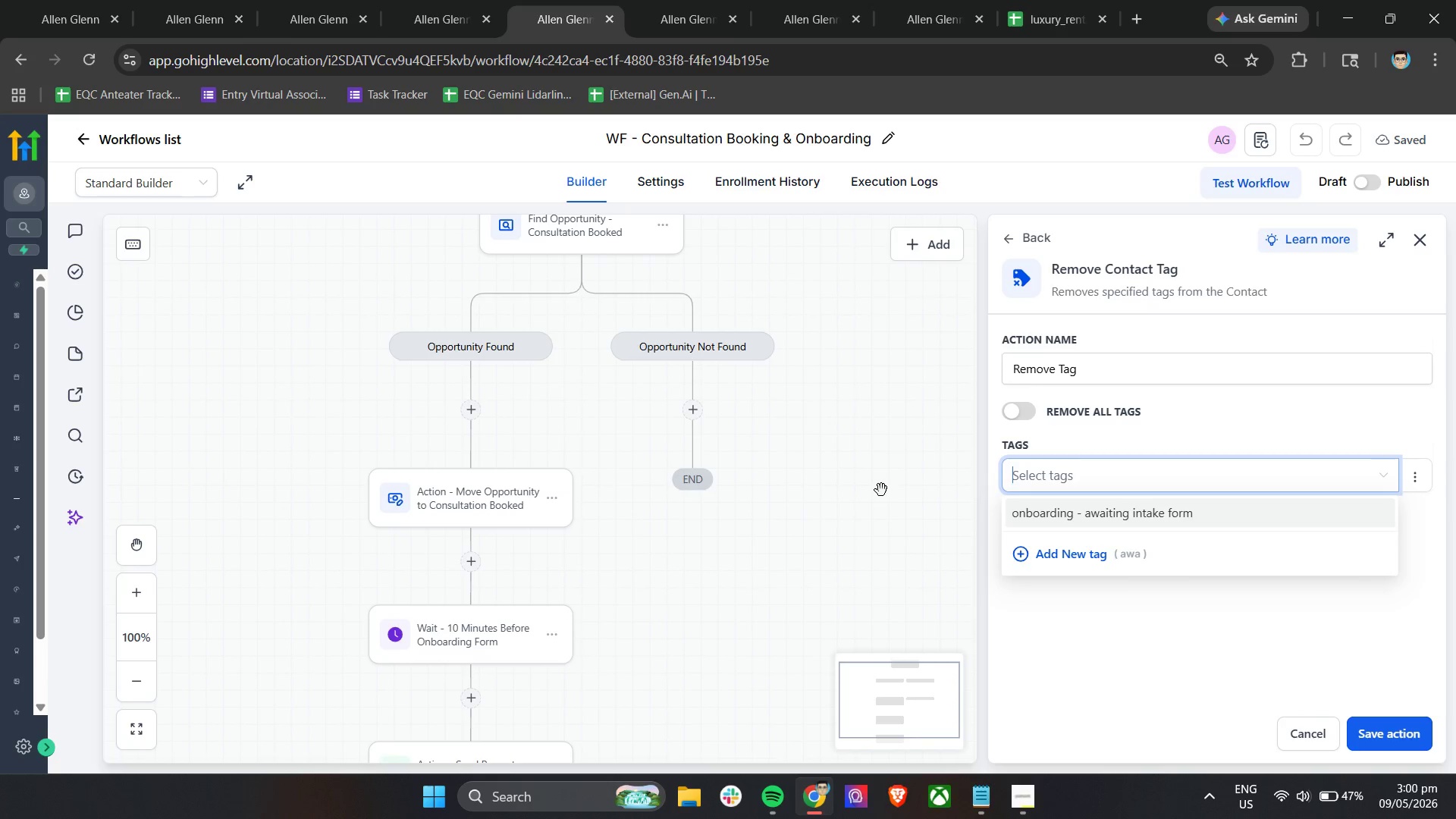 
key(Backspace)
 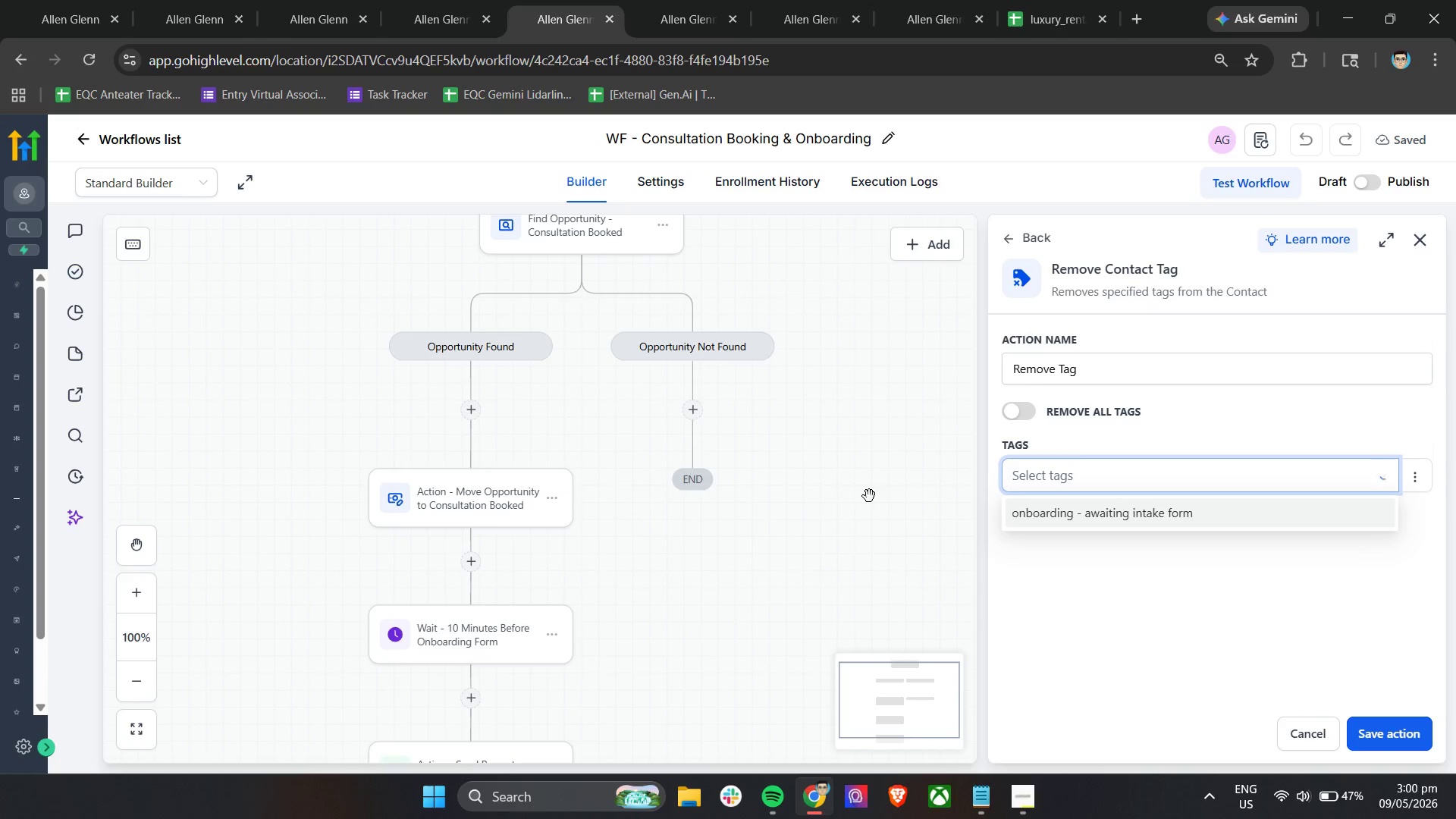 
left_click([869, 496])
 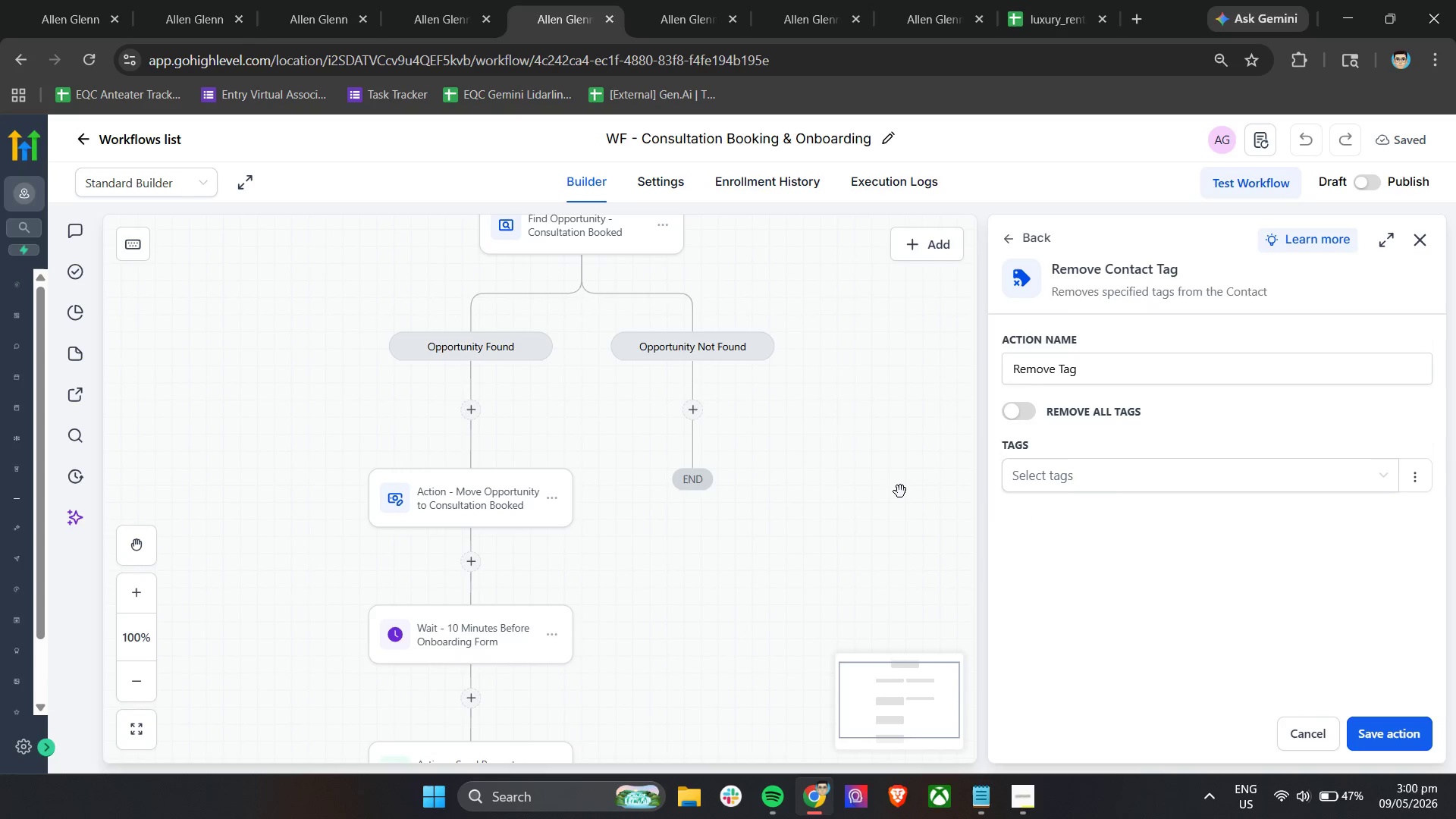 
scroll: coordinate [899, 493], scroll_direction: up, amount: 6.0
 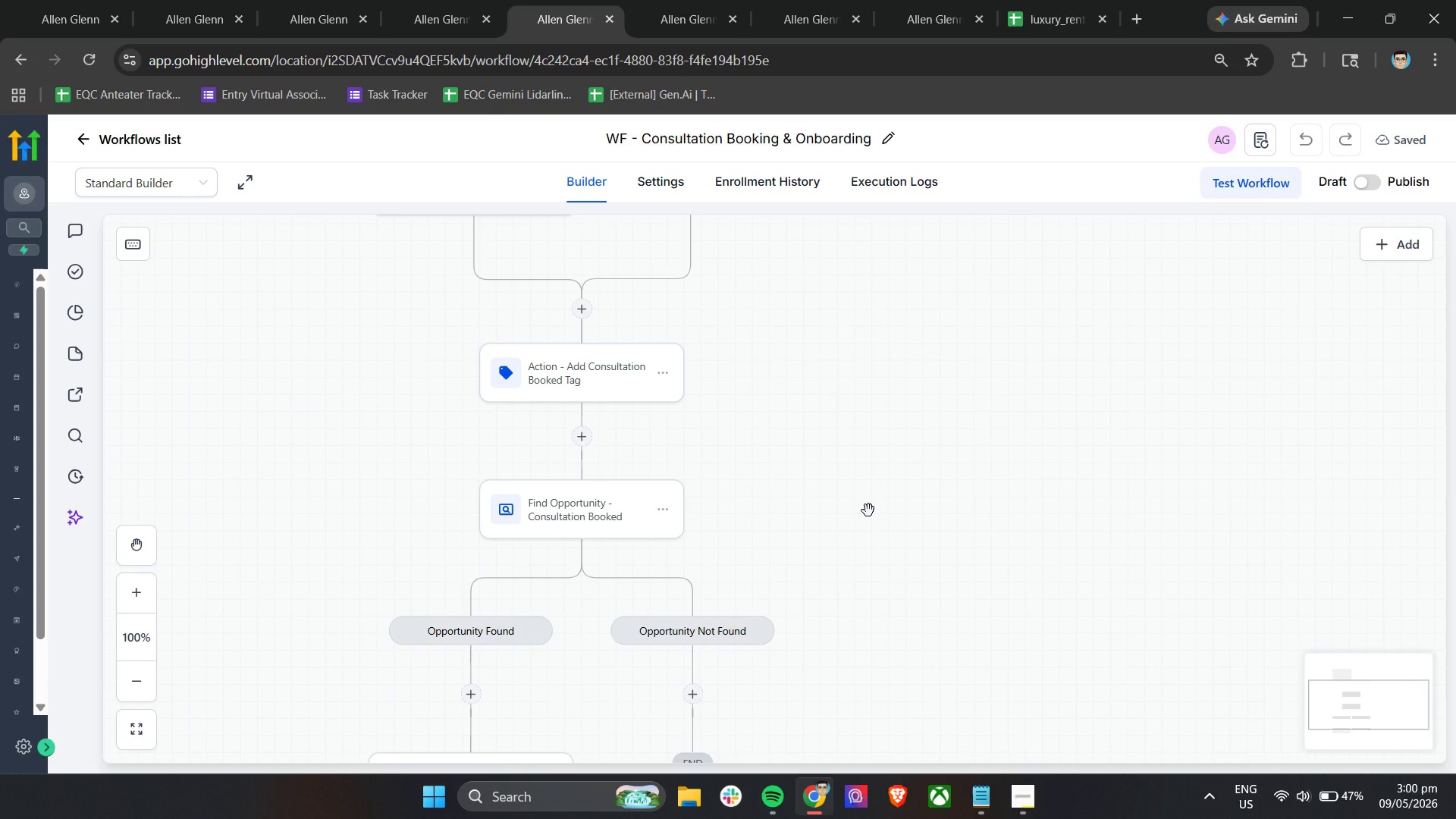 
wait(7.74)
 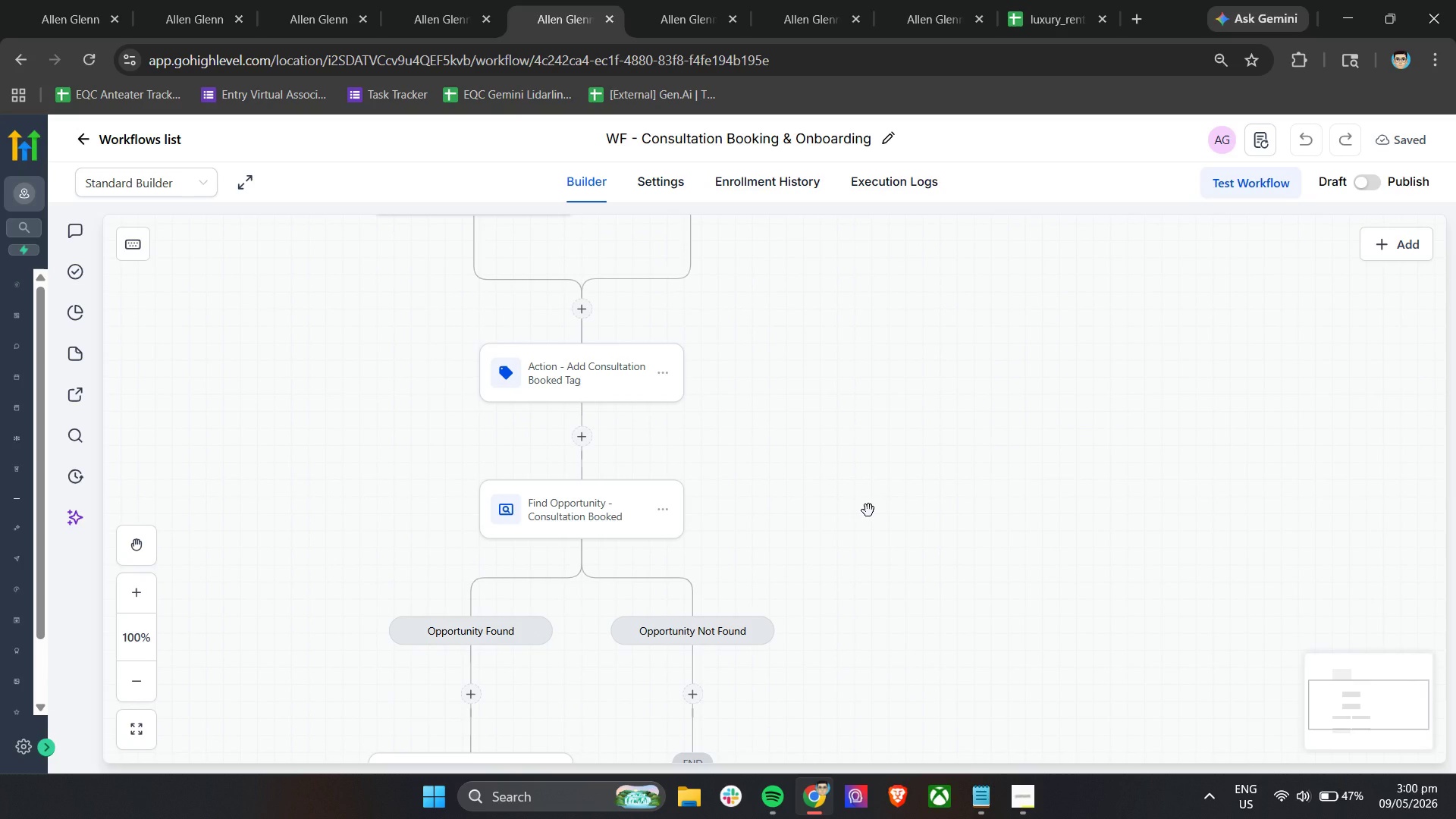 
scroll: coordinate [842, 522], scroll_direction: up, amount: 2.0
 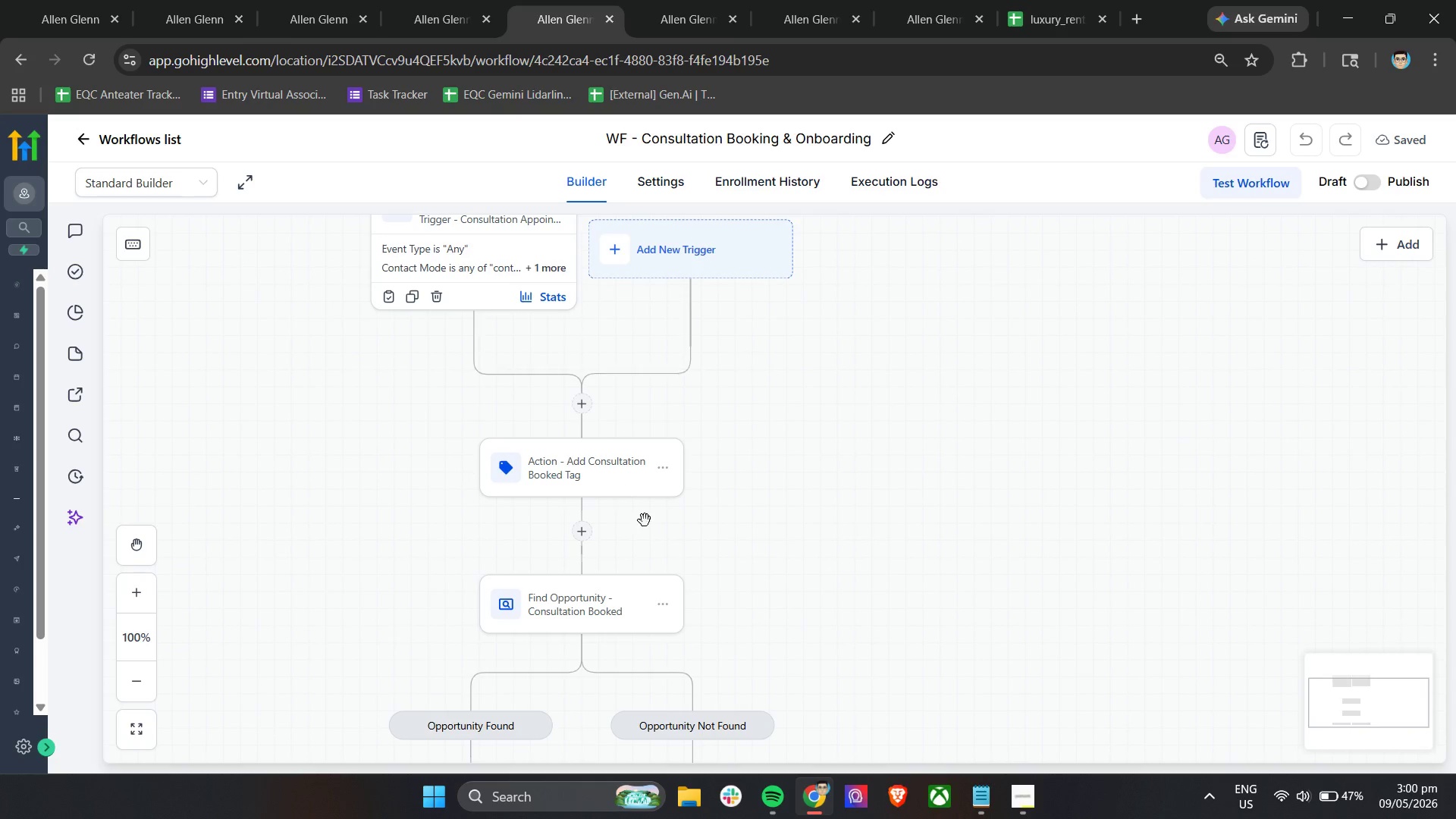 
left_click_drag(start_coordinate=[877, 572], to_coordinate=[1257, 335])
 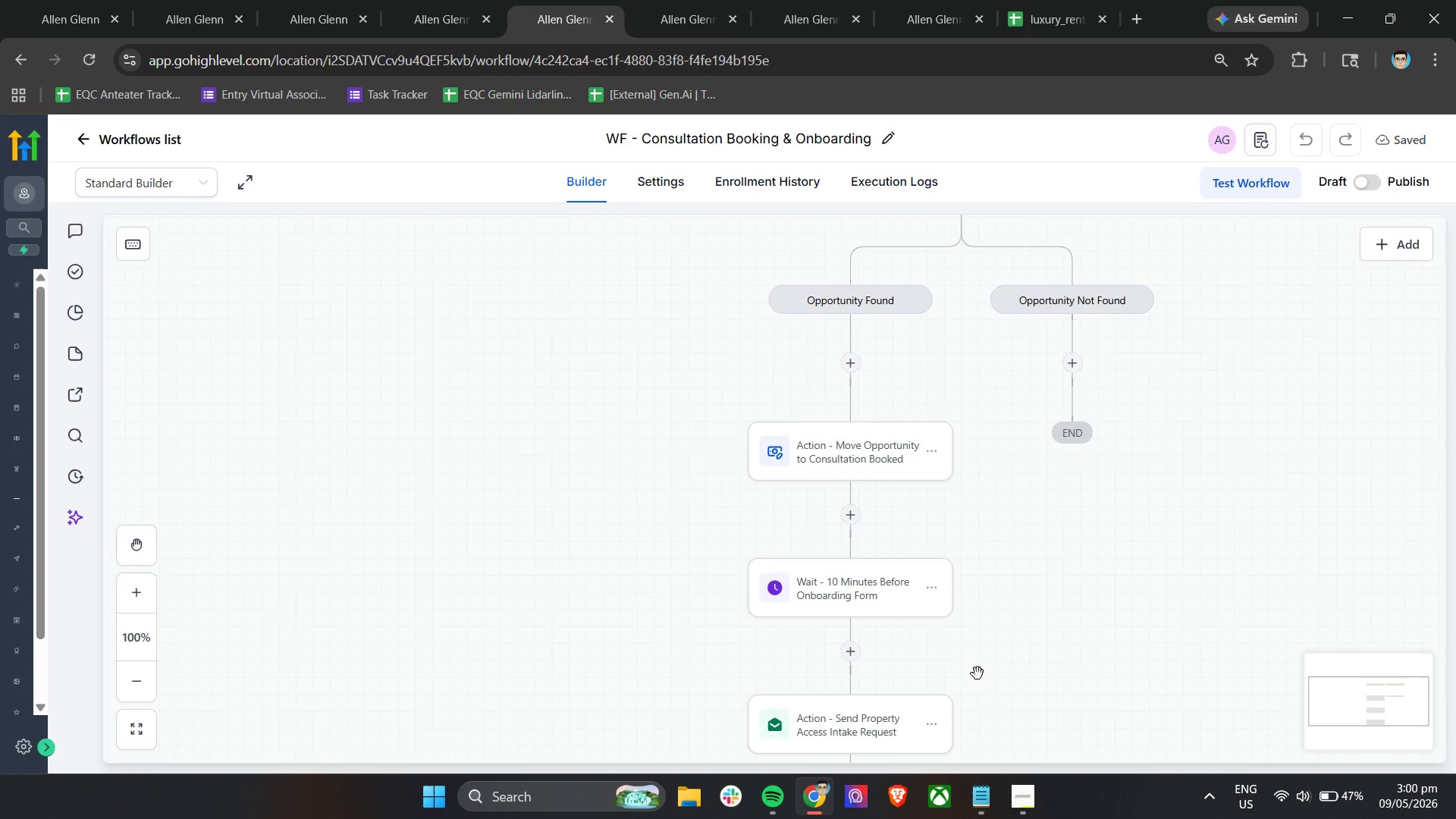 
scroll: coordinate [874, 554], scroll_direction: down, amount: 4.0
 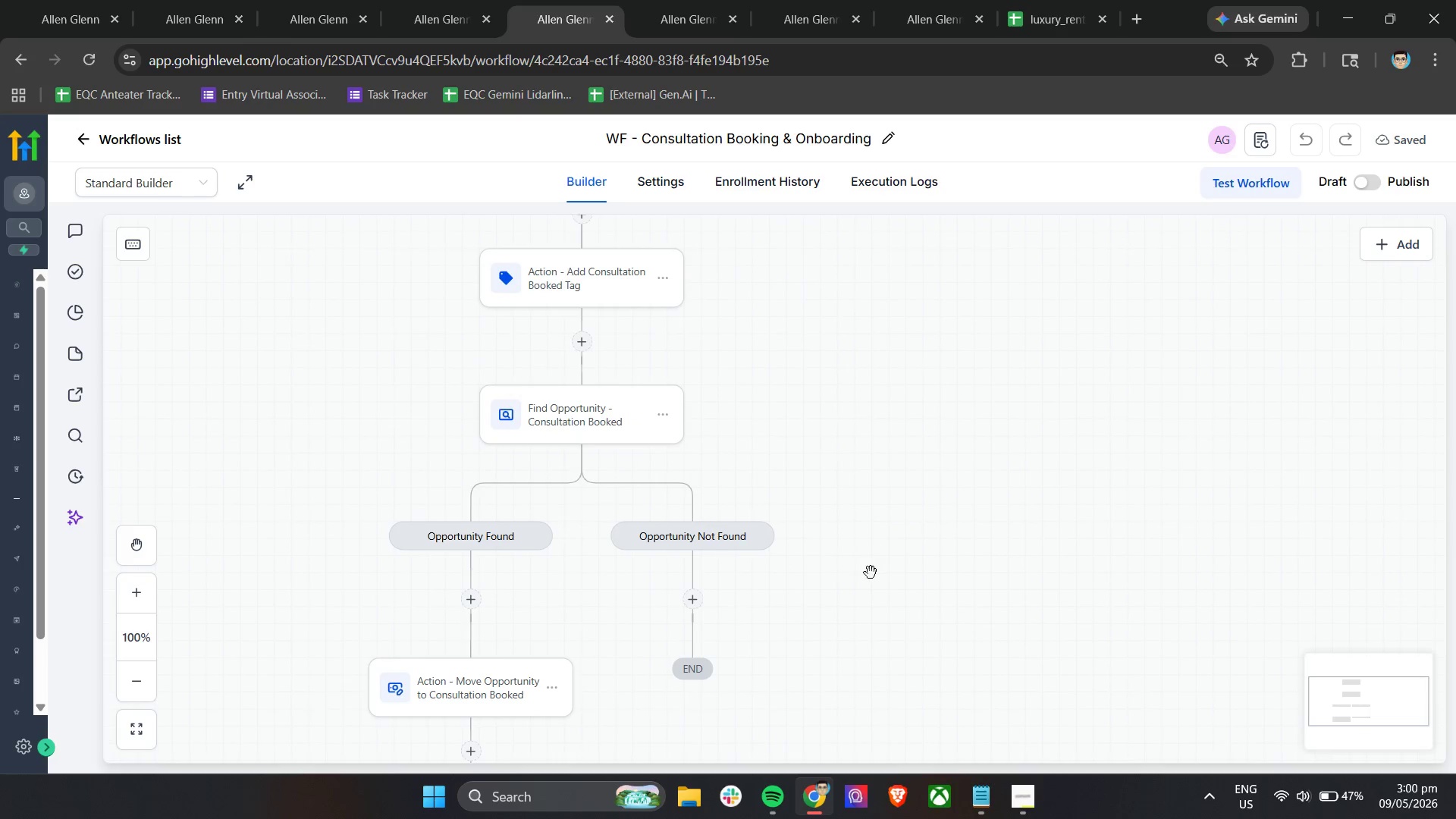 
left_click_drag(start_coordinate=[977, 673], to_coordinate=[1016, 322])
 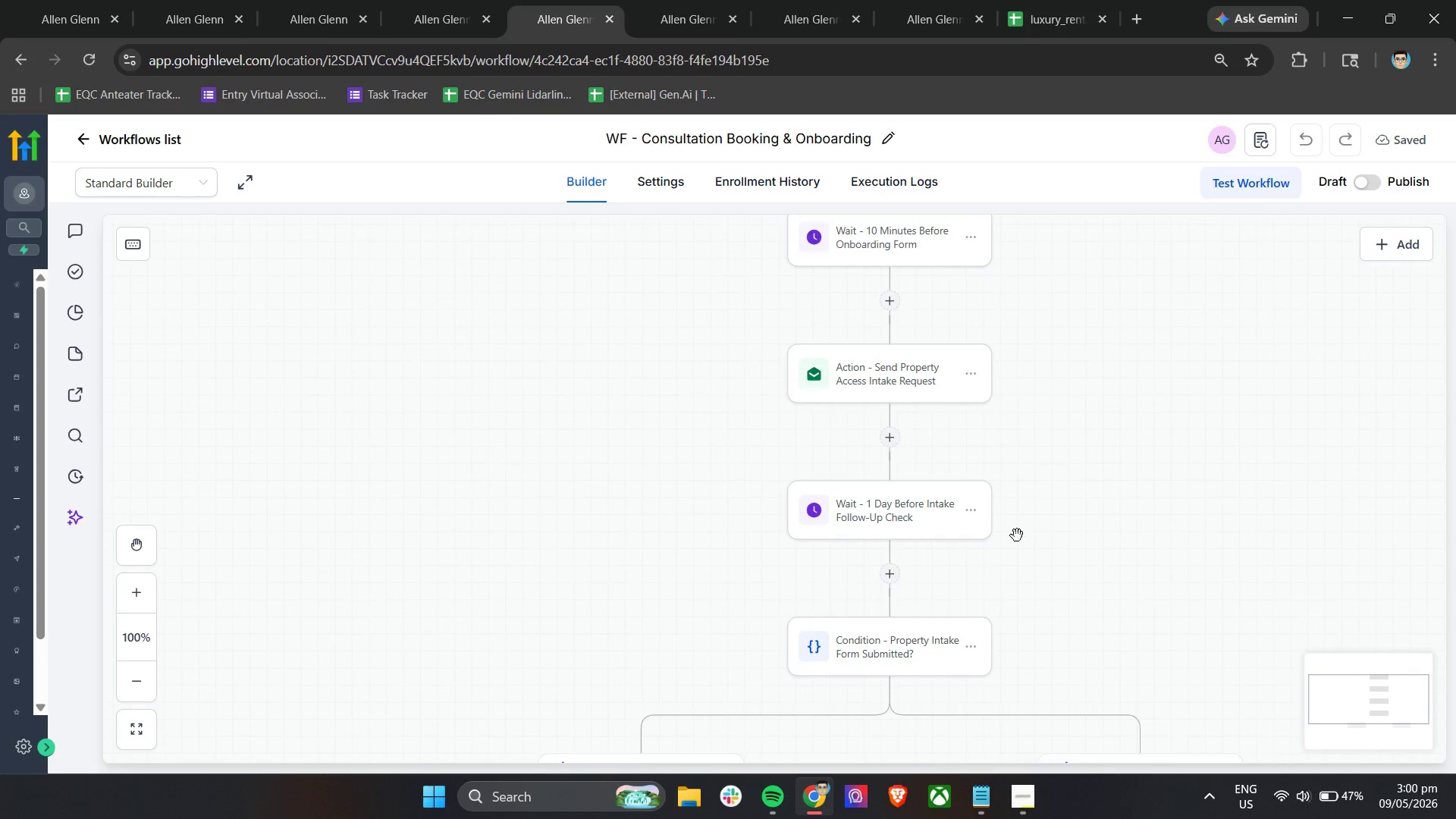 
left_click_drag(start_coordinate=[1018, 548], to_coordinate=[960, 234])
 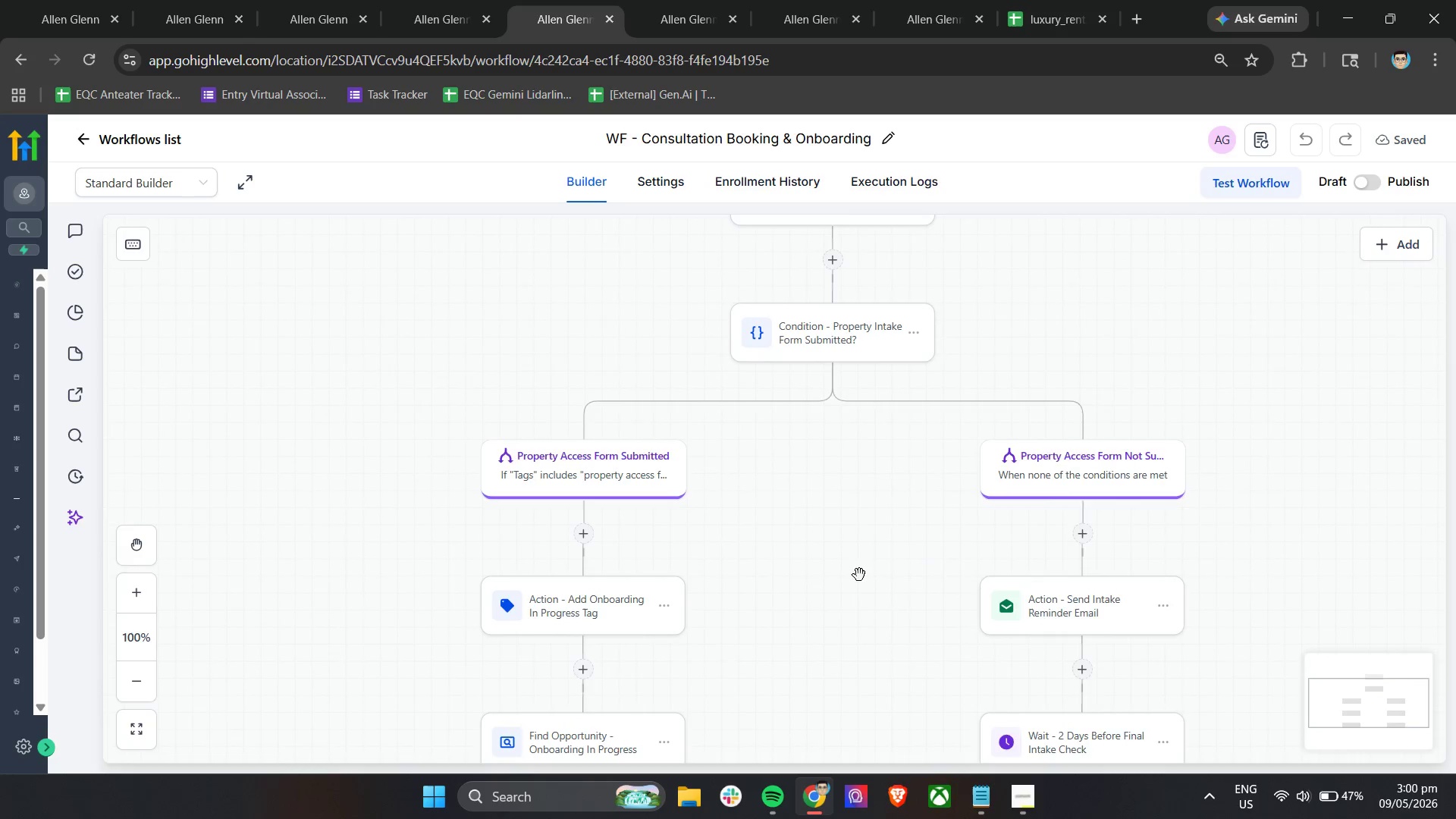 
left_click_drag(start_coordinate=[858, 576], to_coordinate=[899, 411])
 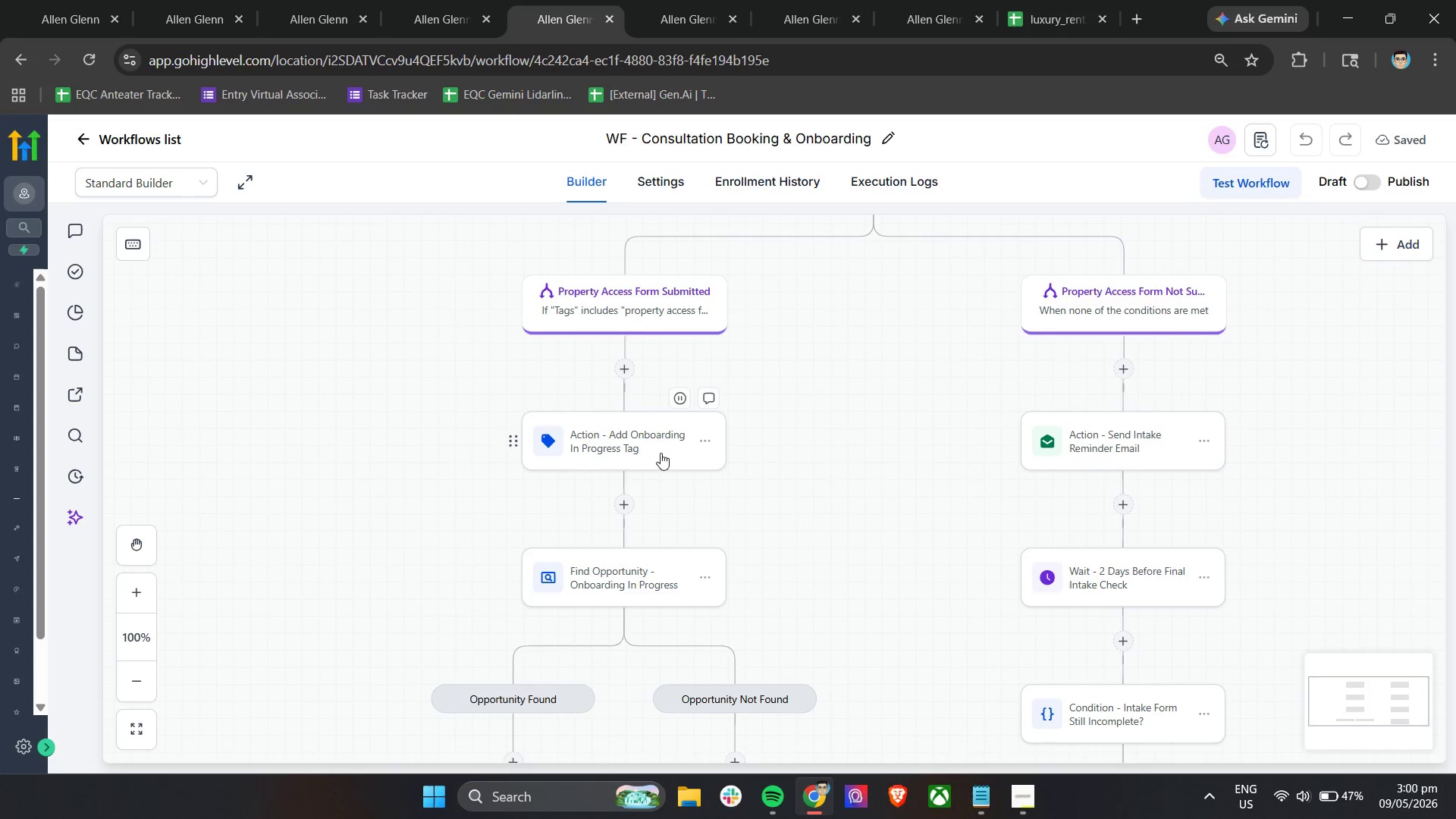 
left_click([657, 445])
 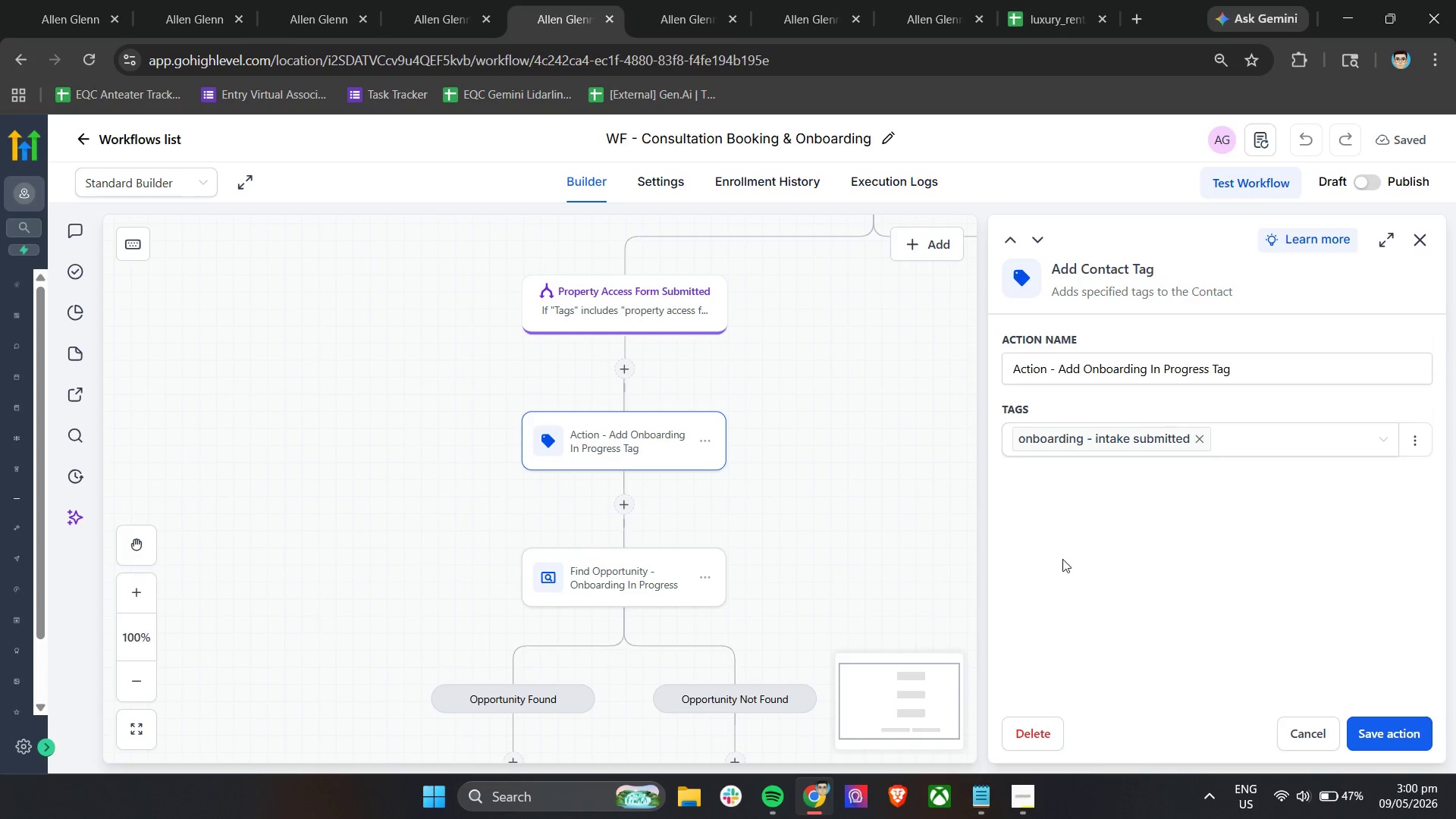 
left_click_drag(start_coordinate=[800, 548], to_coordinate=[799, 368])
 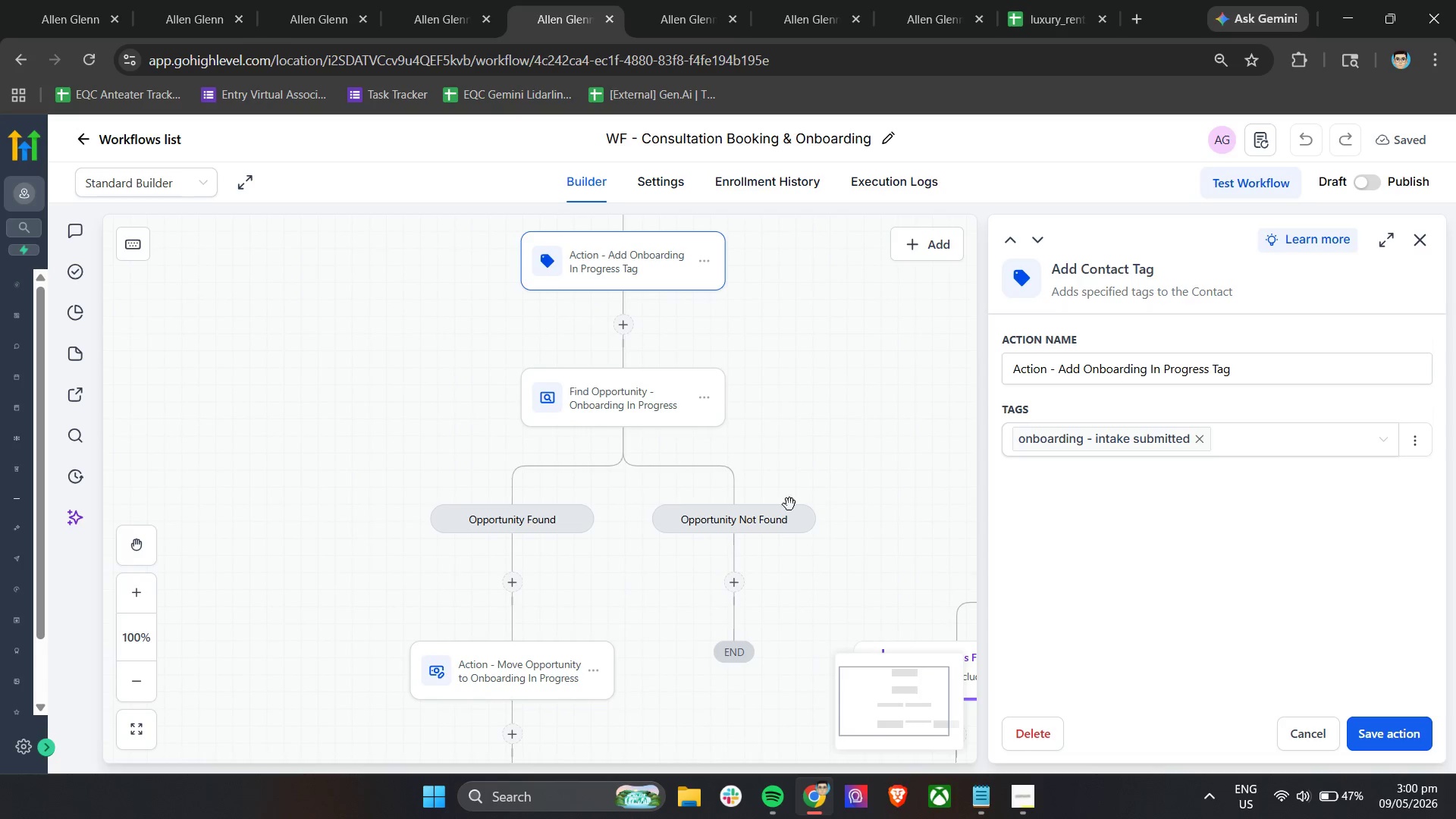 
left_click_drag(start_coordinate=[780, 565], to_coordinate=[808, 349])
 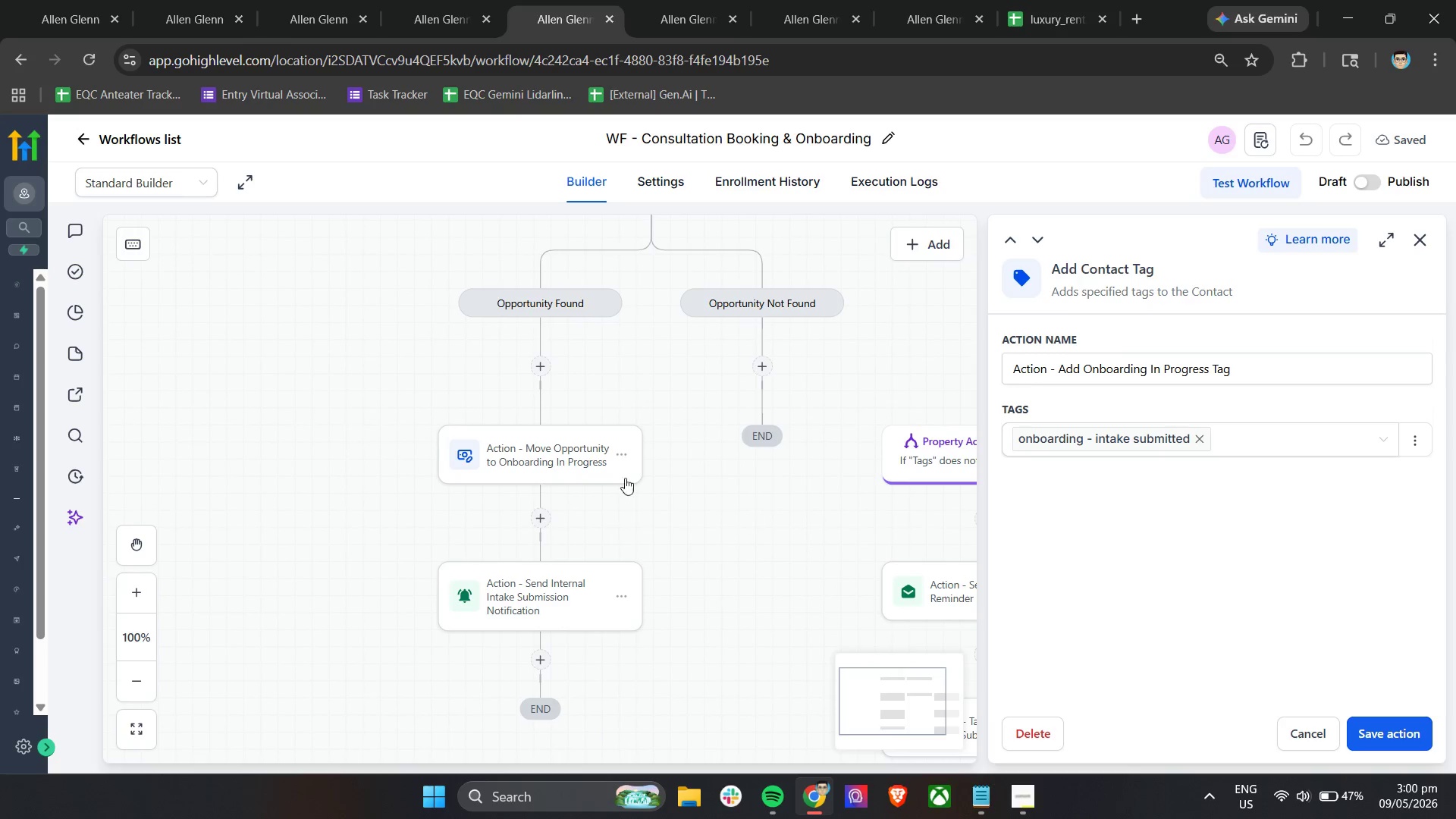 
left_click([592, 463])
 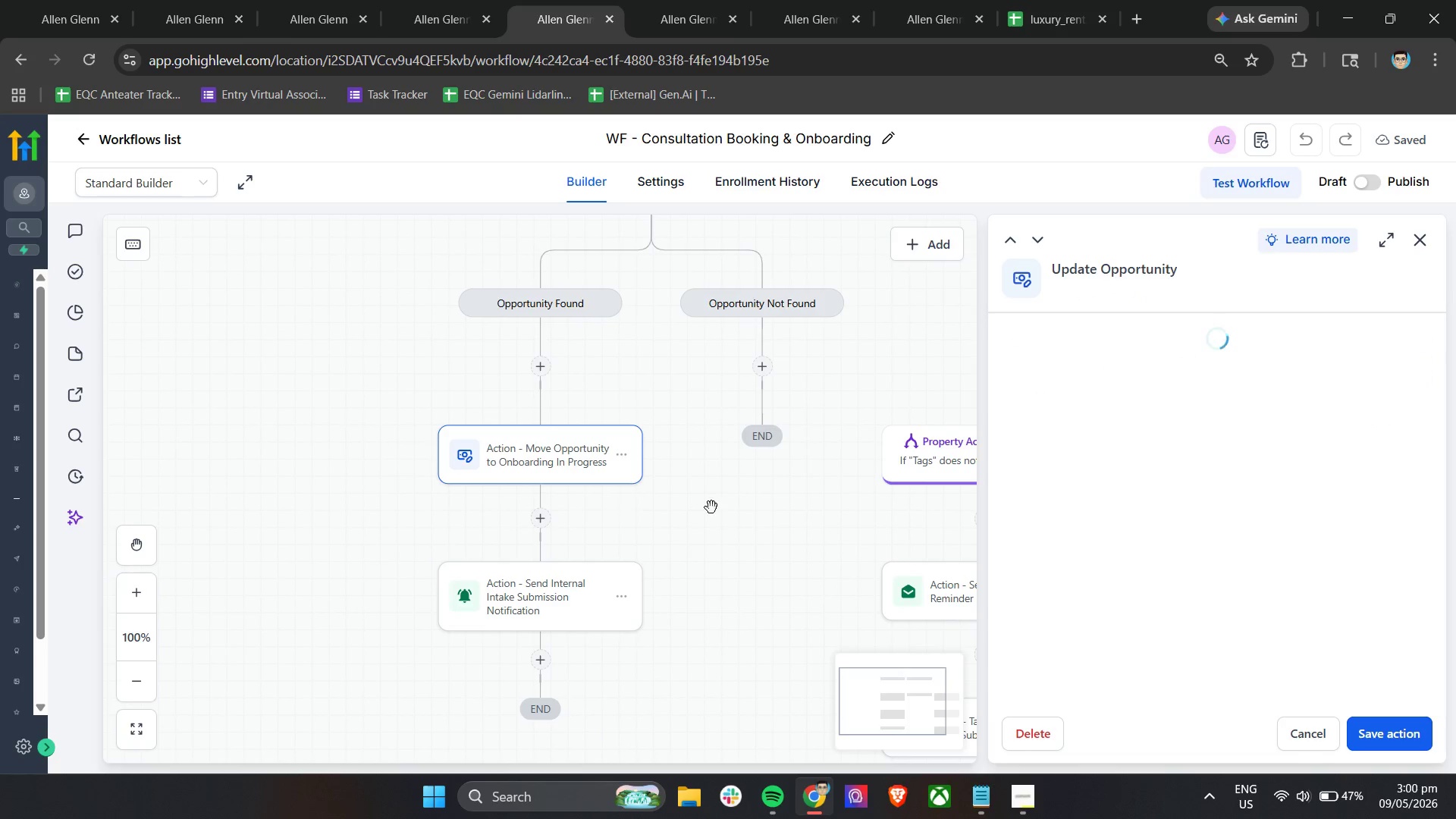 
scroll: coordinate [1165, 585], scroll_direction: down, amount: 4.0
 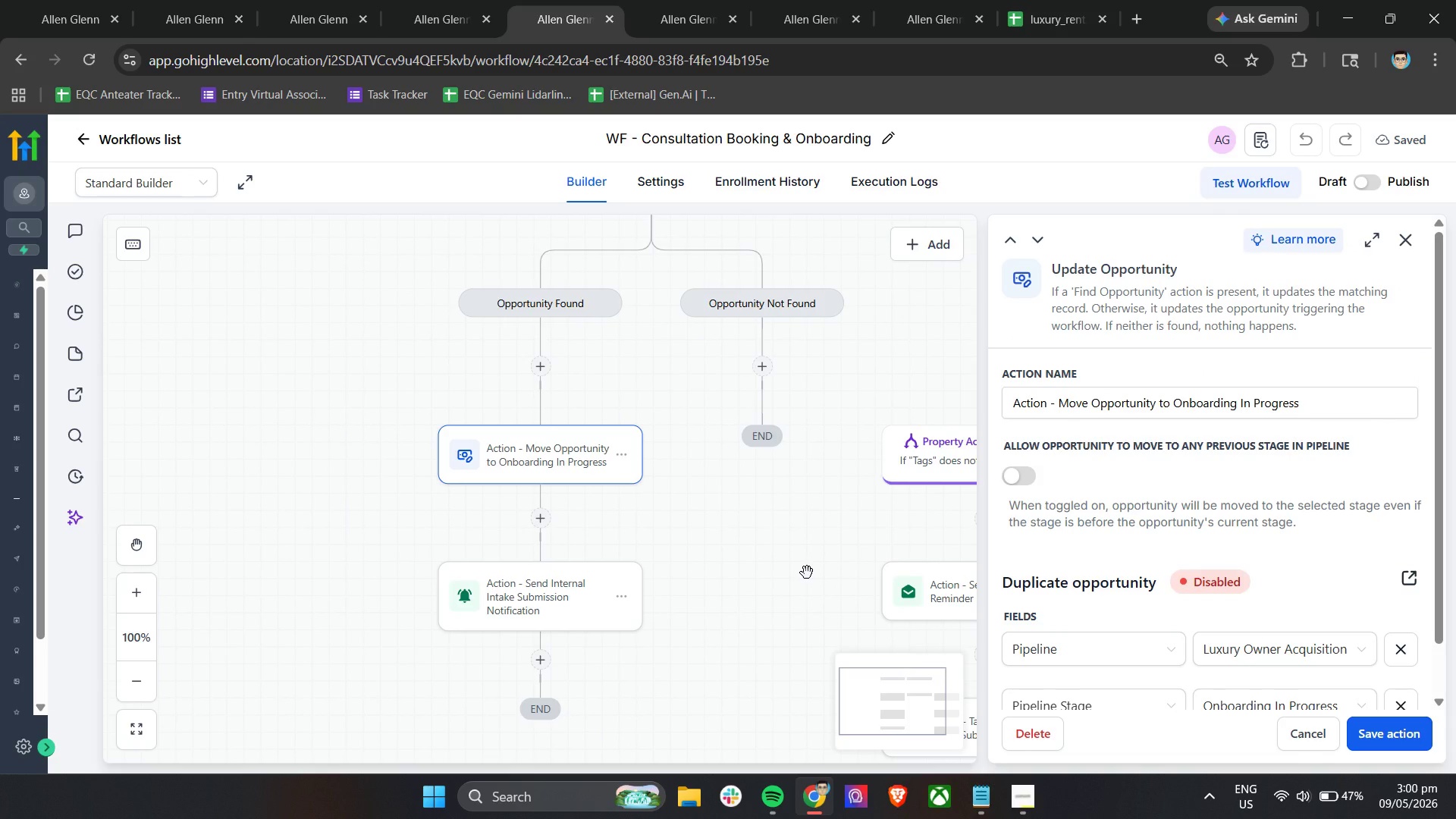 
wait(10.2)
 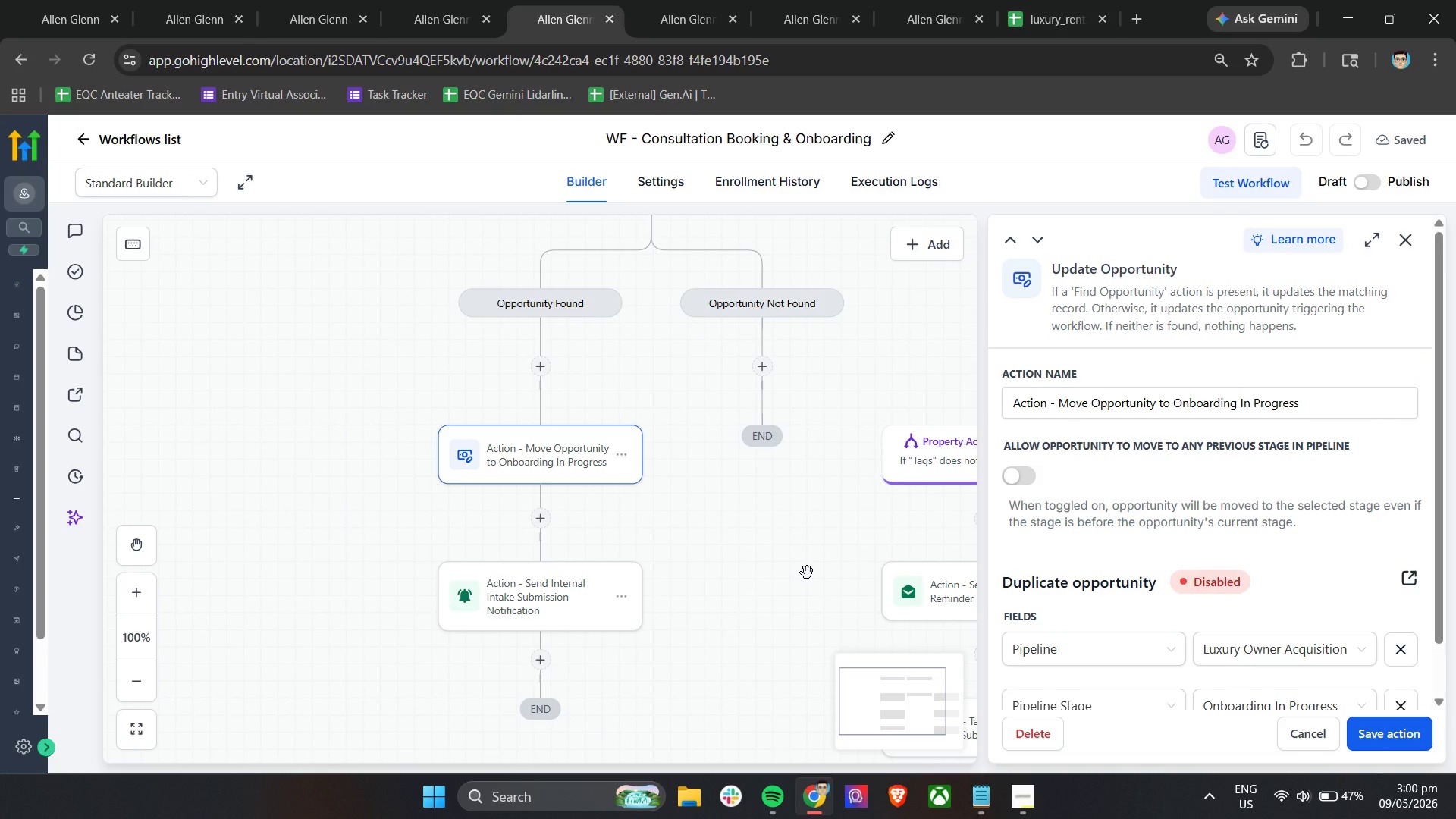 
left_click([1410, 240])
 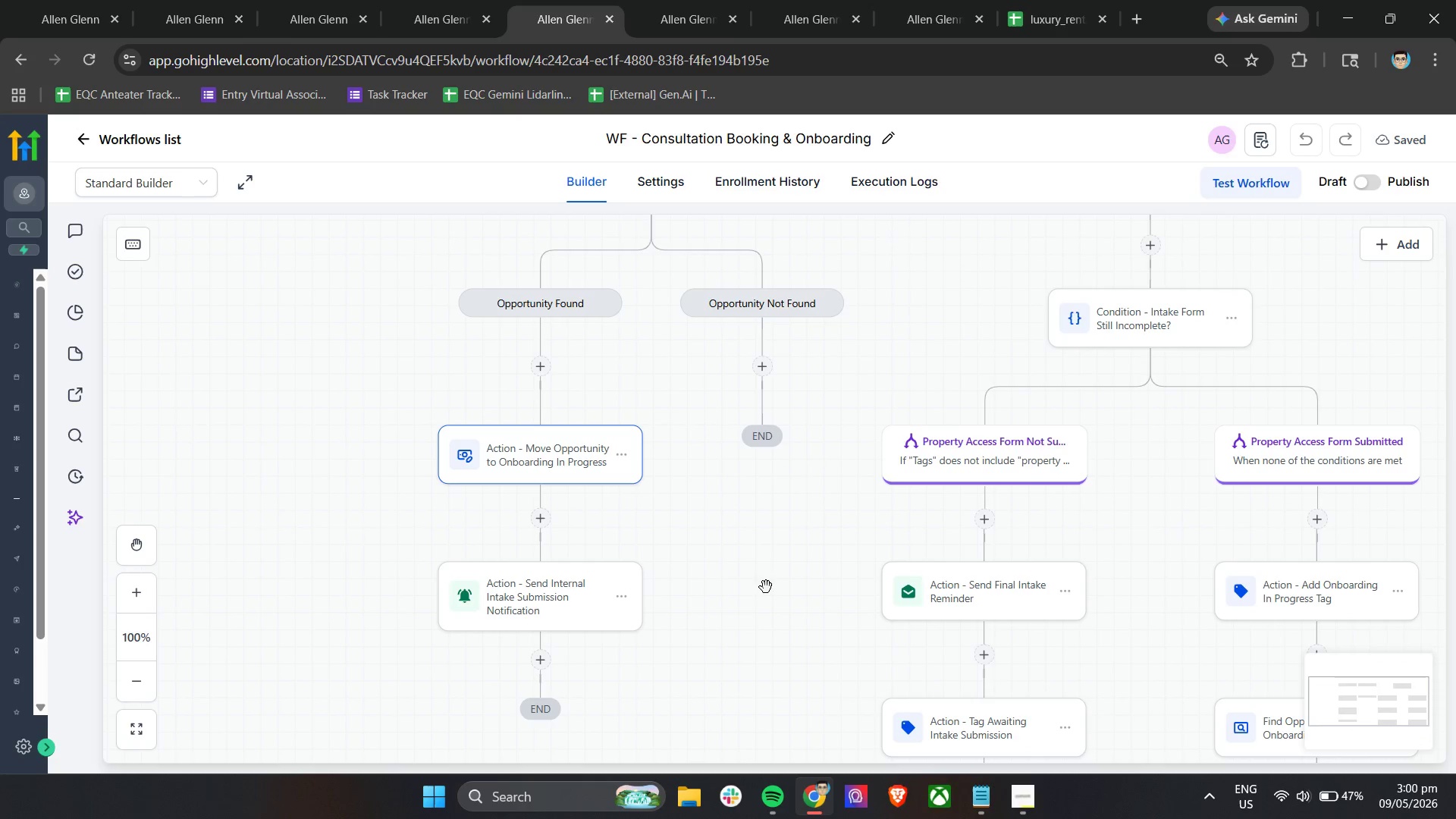 
left_click_drag(start_coordinate=[755, 598], to_coordinate=[628, 359])
 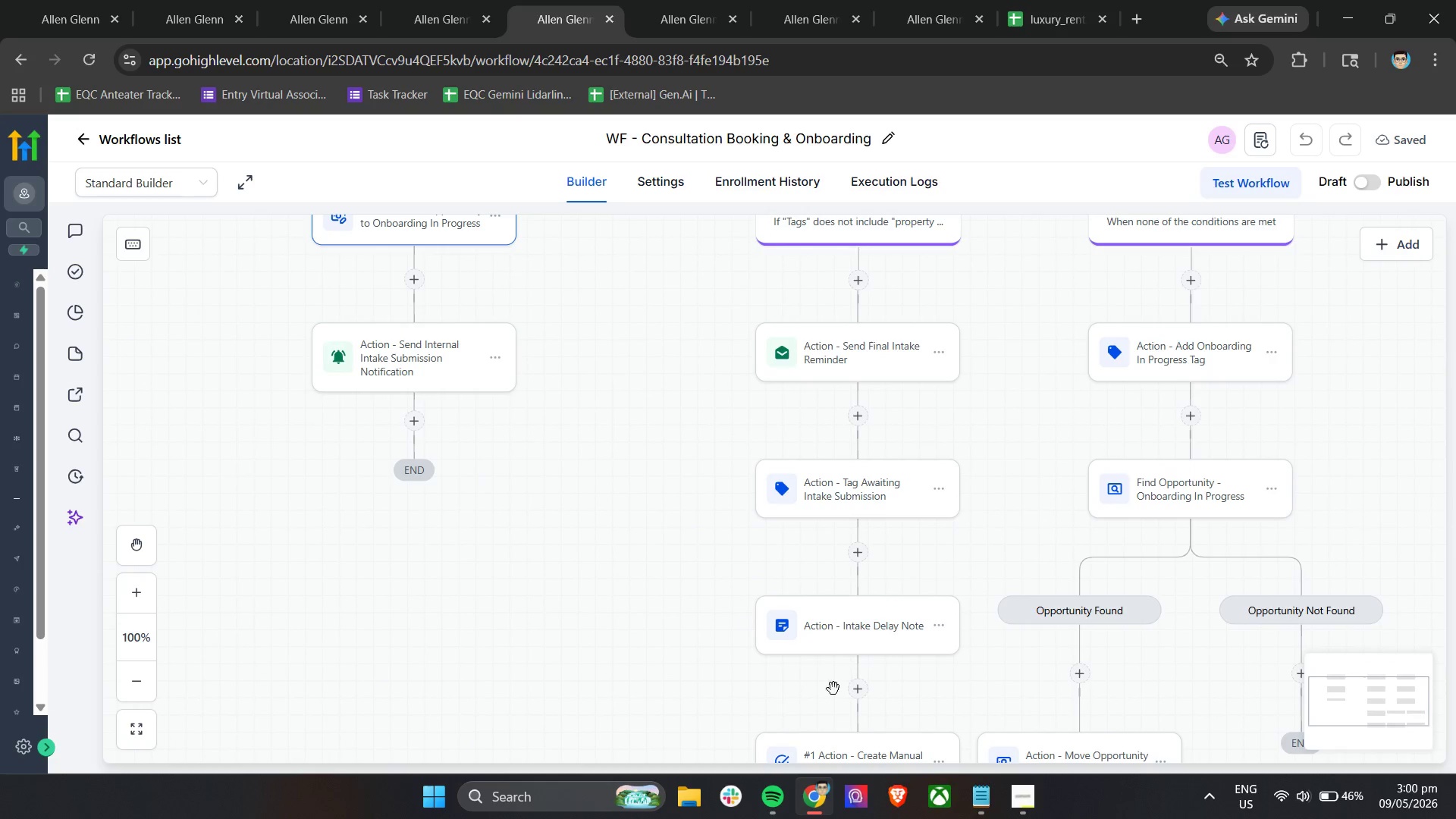 
left_click([1018, 791])